 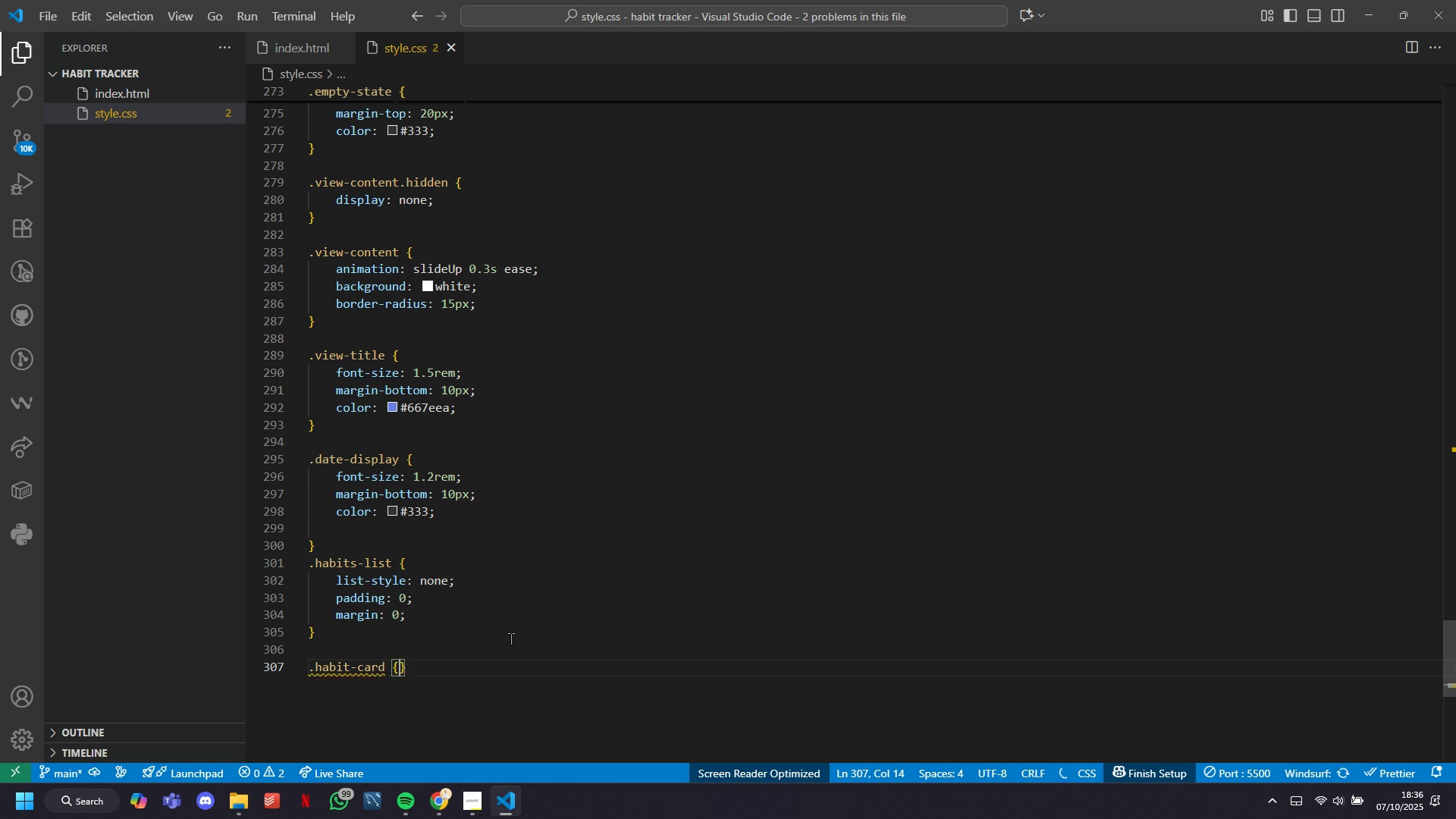 
key(Shift+Enter)
 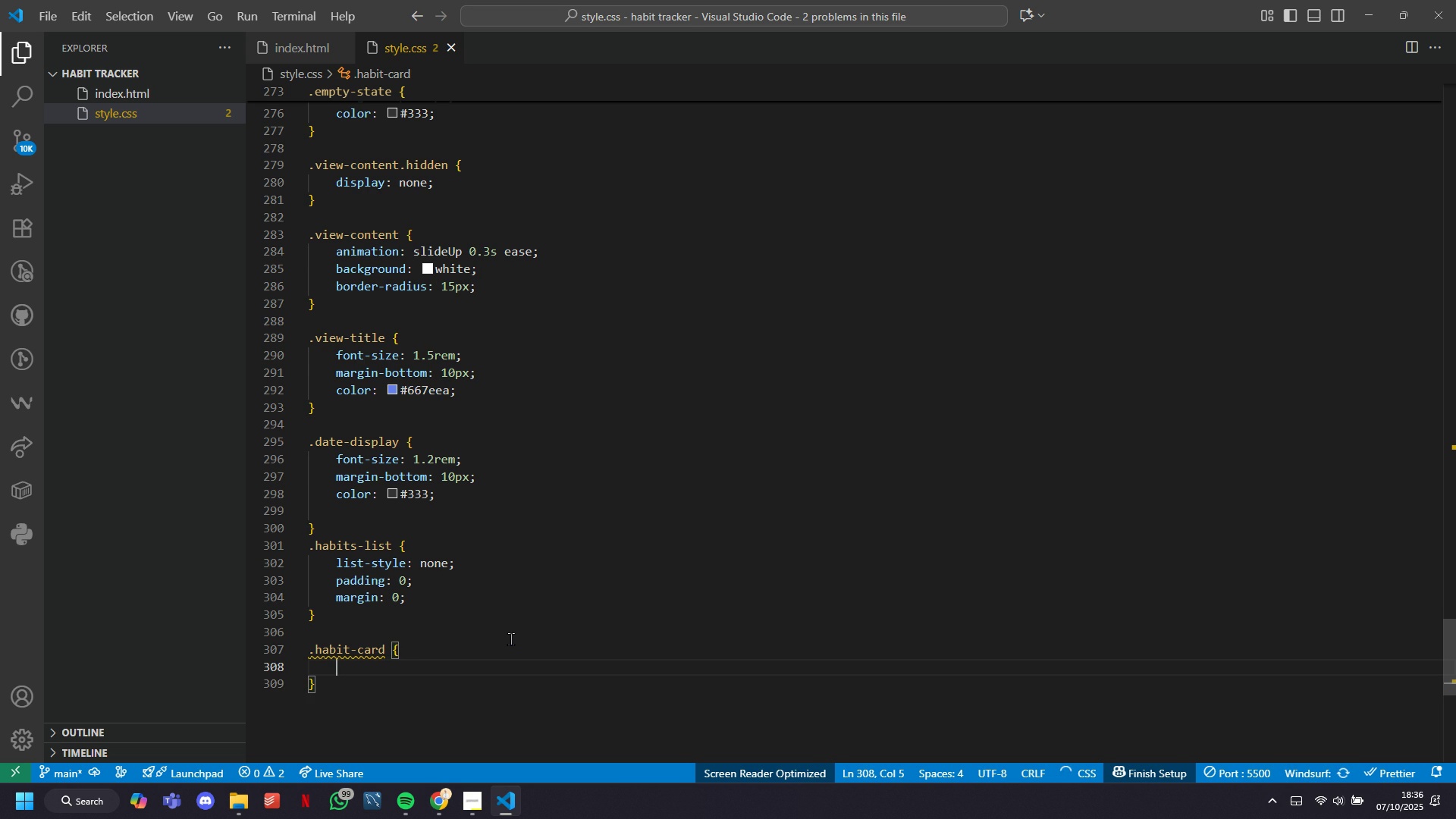 
key(Tab)
 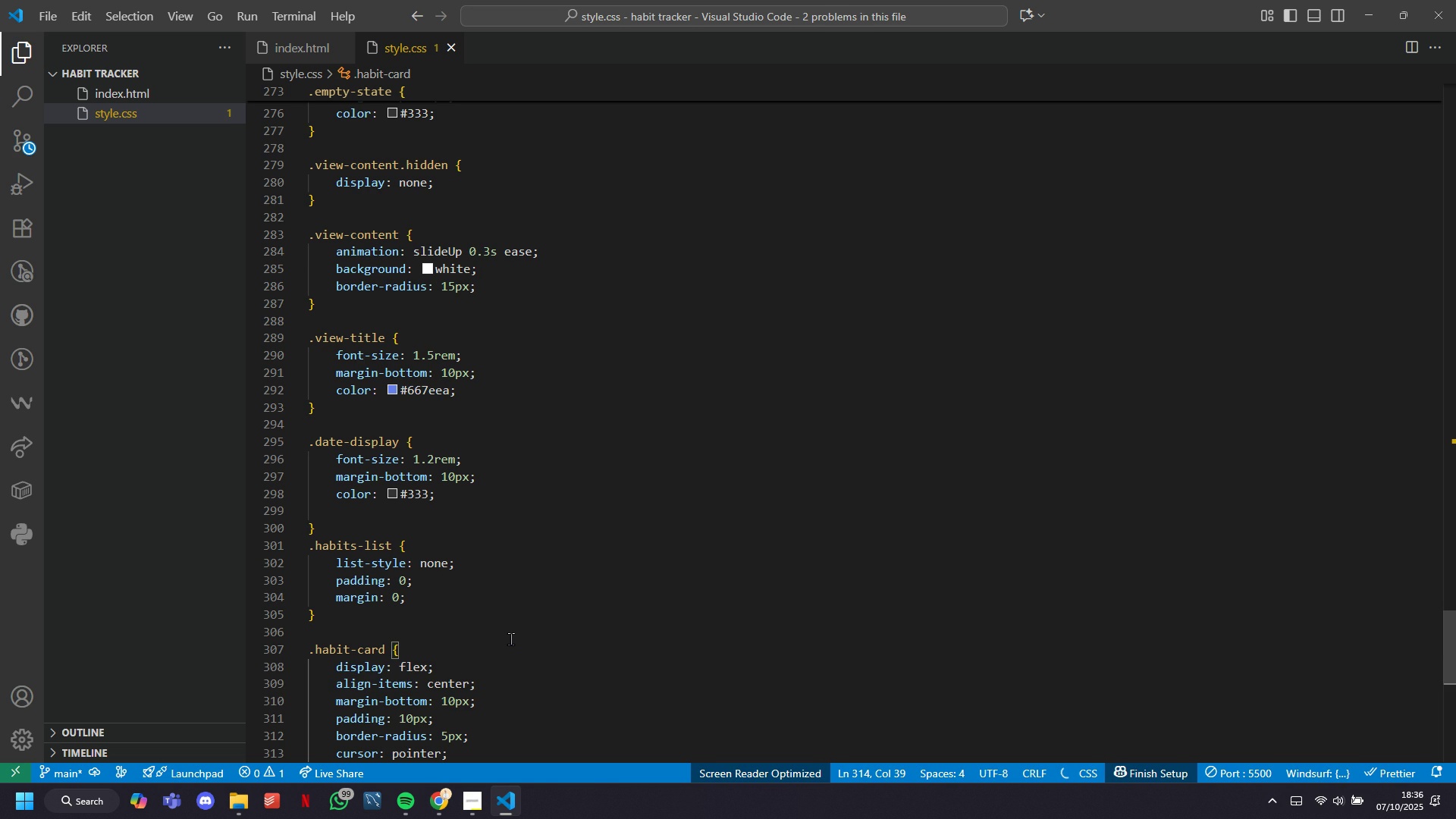 
scroll: coordinate [569, 333], scroll_direction: down, amount: 19.0
 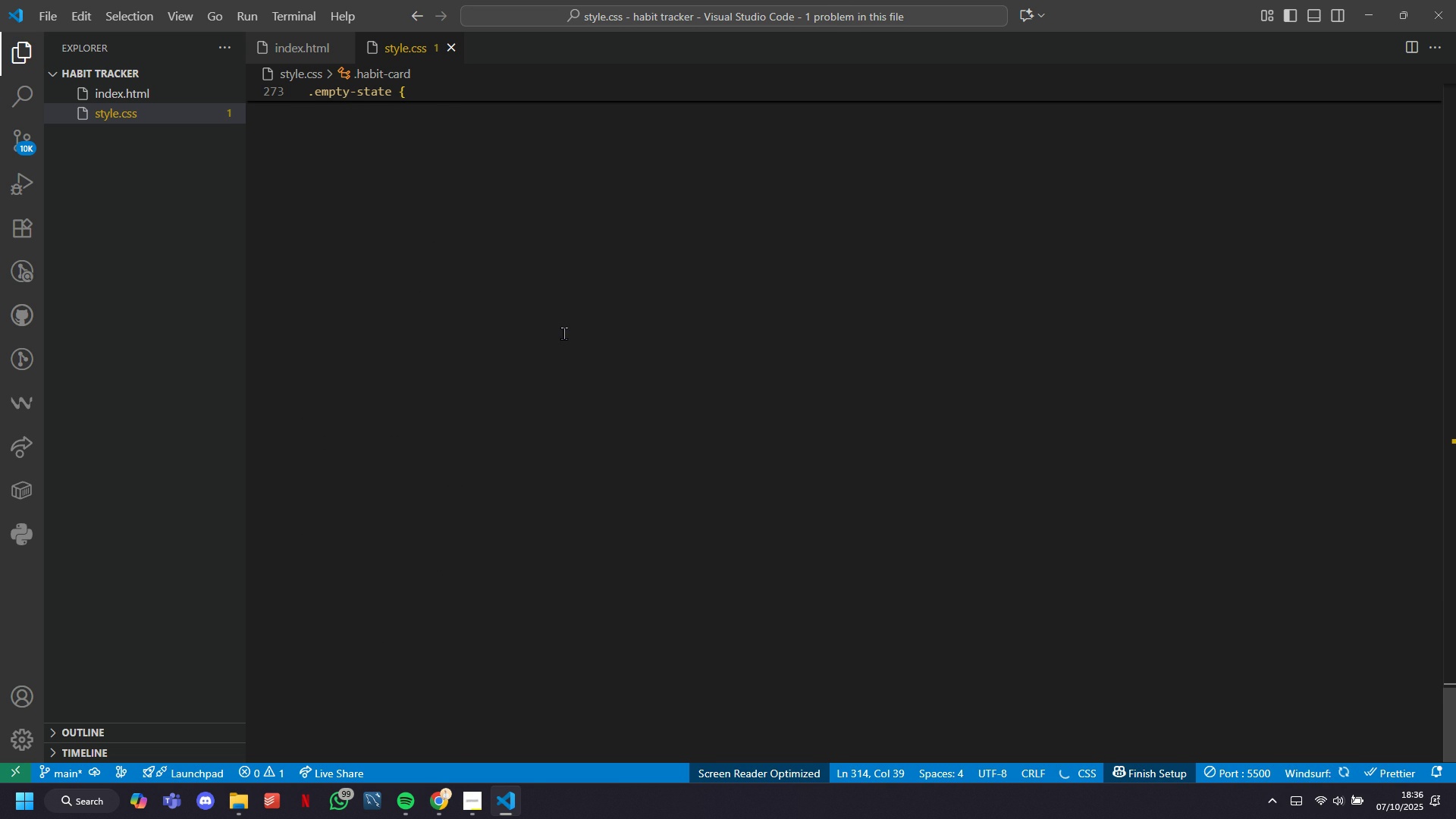 
scroll: coordinate [437, 201], scroll_direction: up, amount: 2.0
 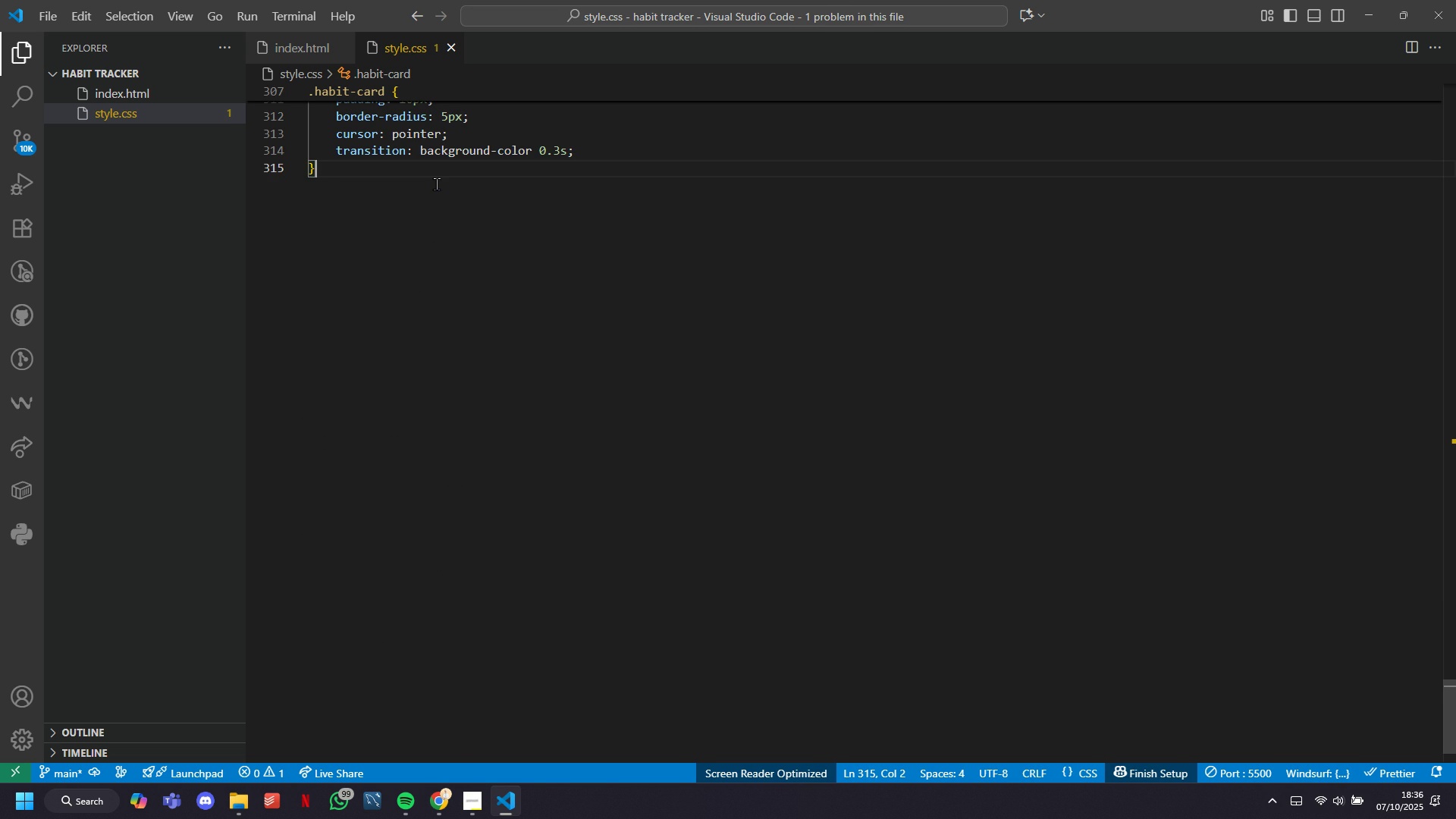 
left_click([436, 184])
 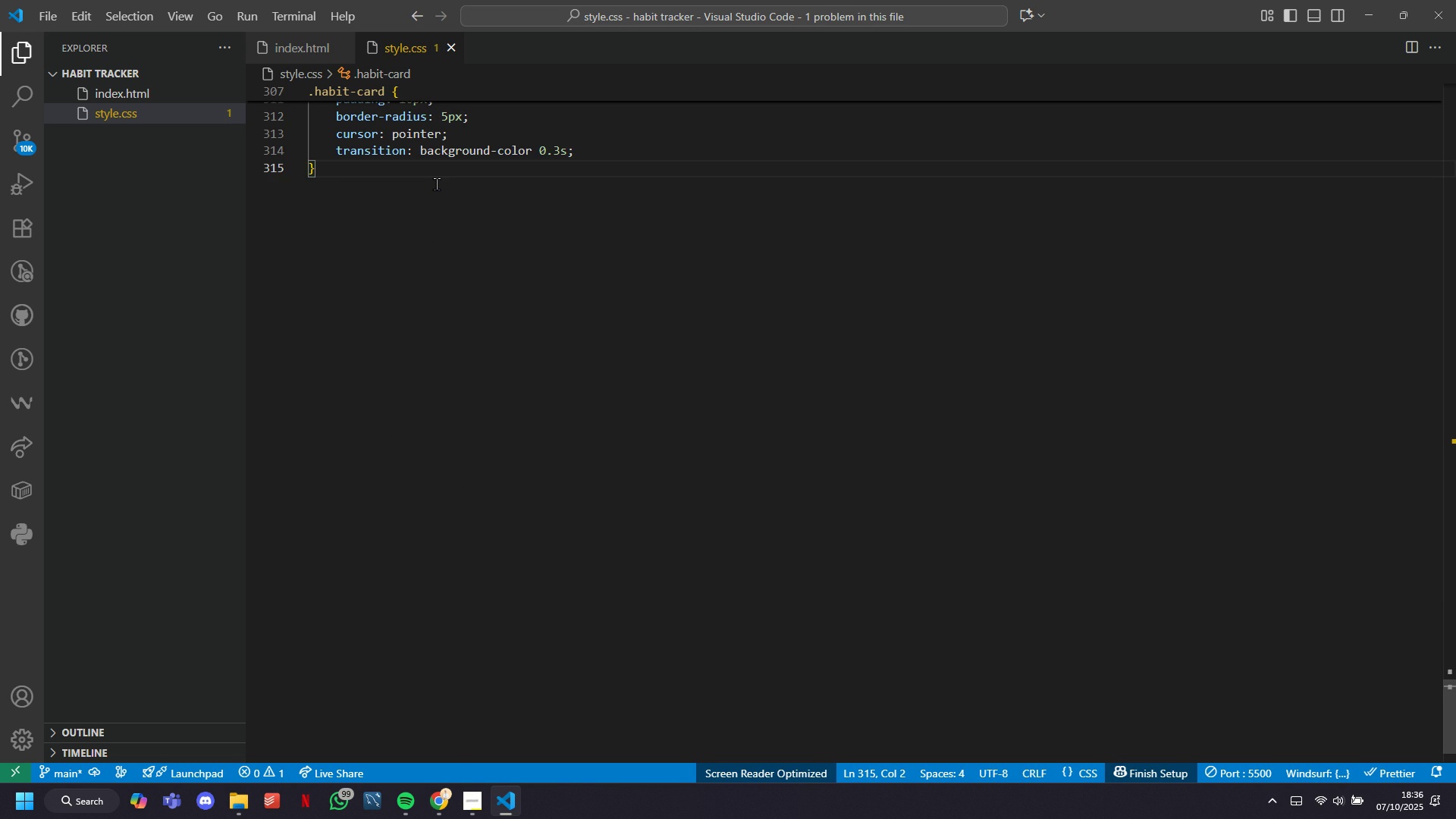 
key(Enter)
 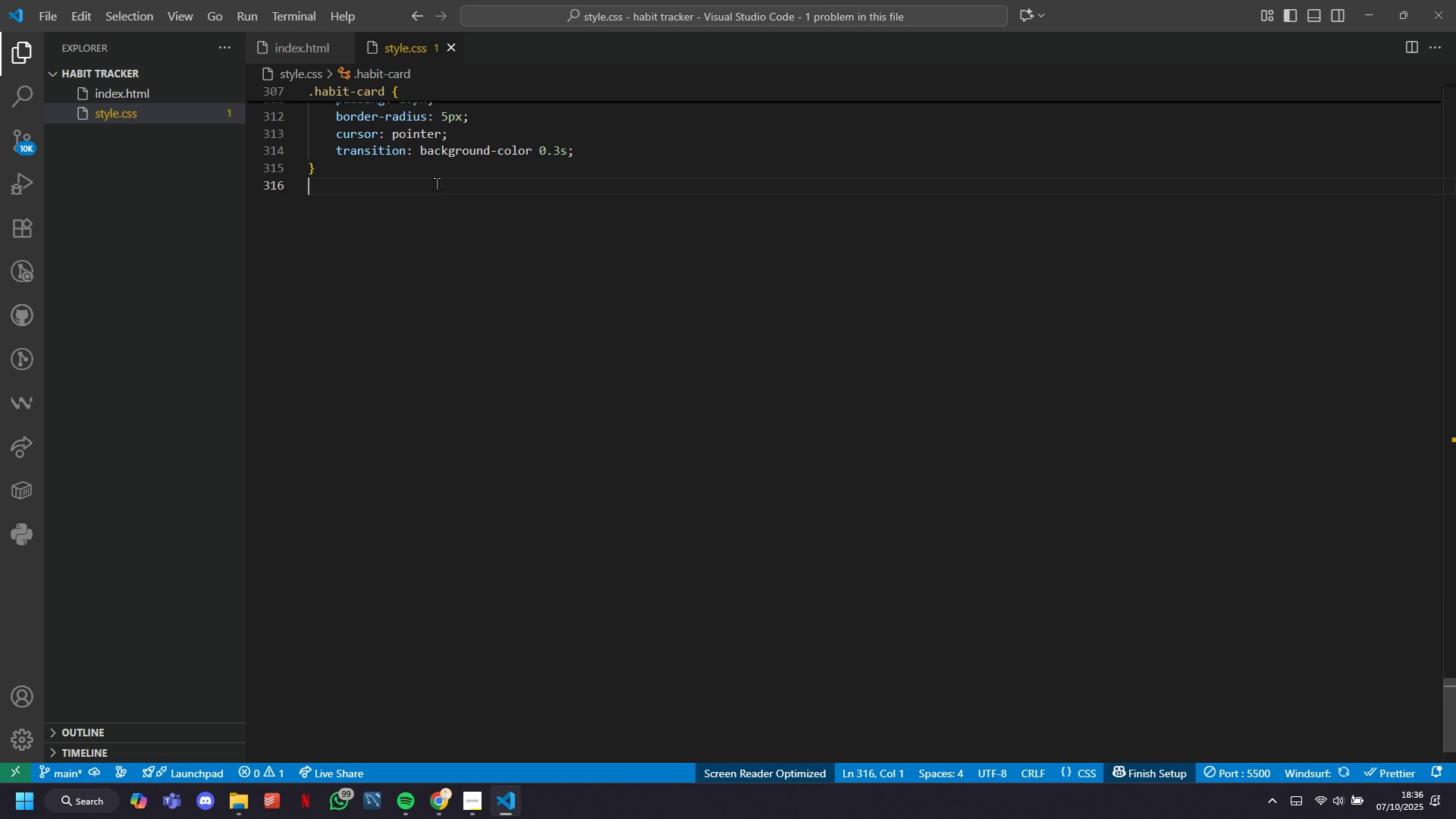 
key(Enter)
 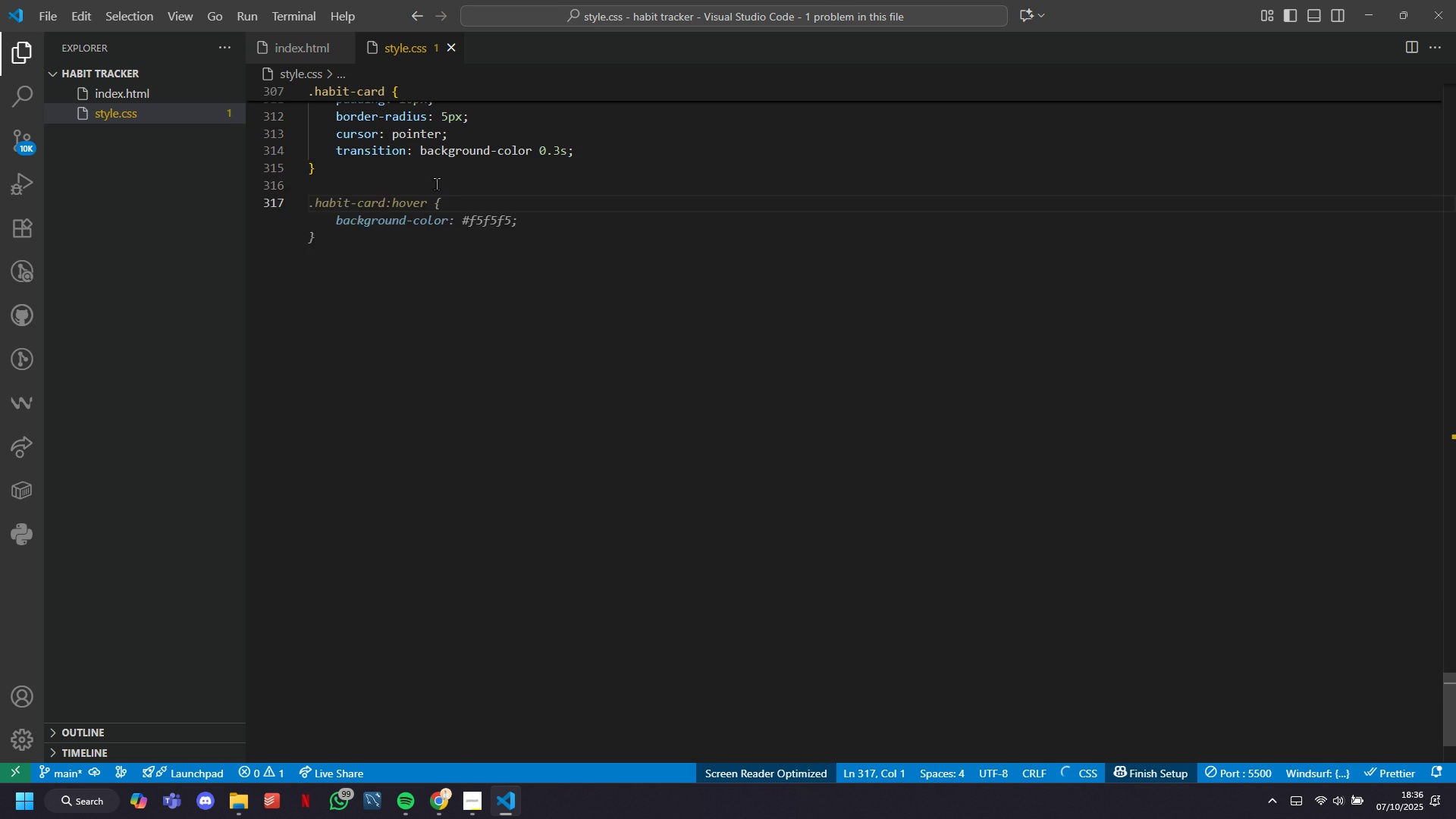 
scroll: coordinate [436, 184], scroll_direction: up, amount: 2.0
 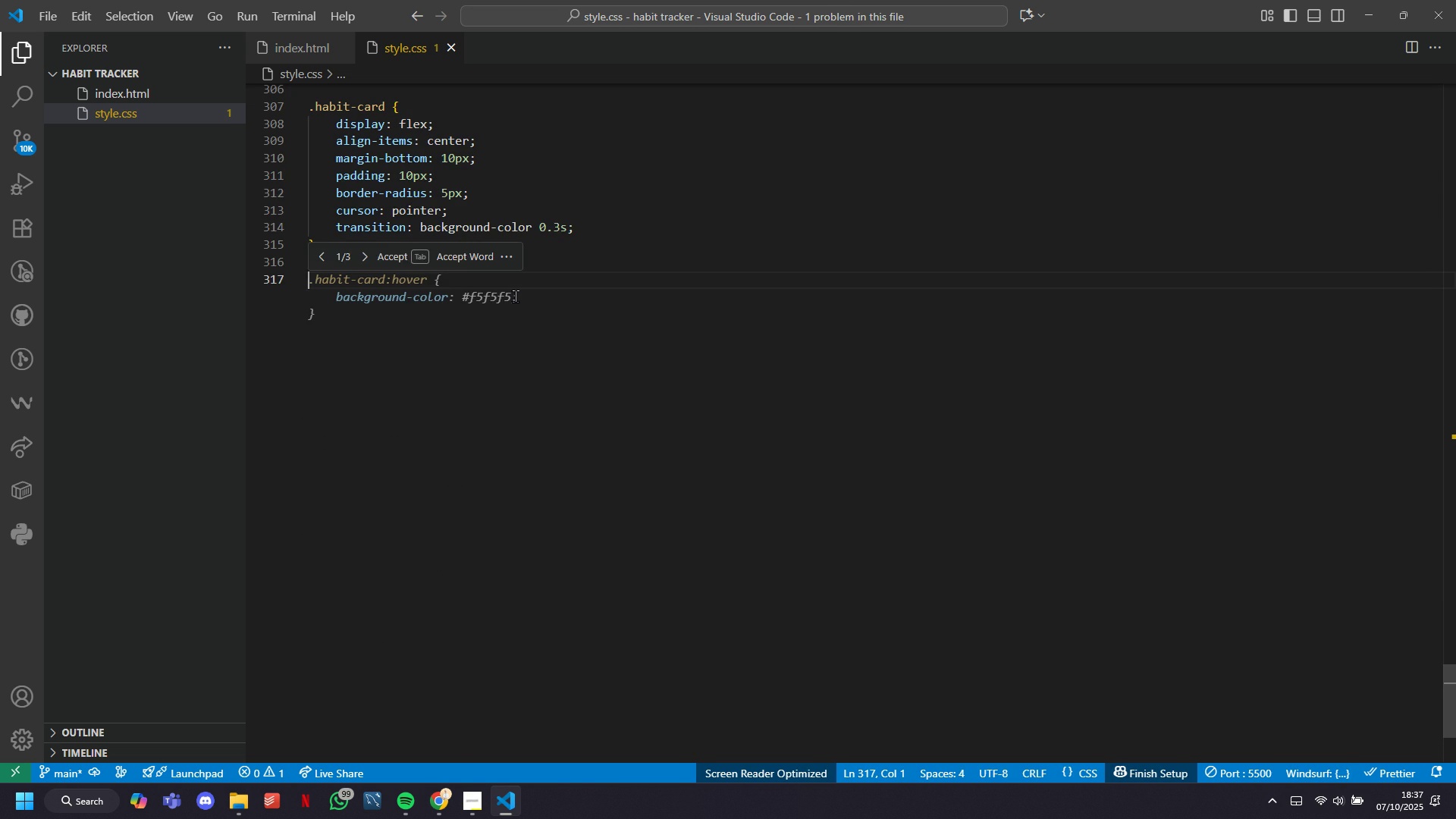 
key(Tab)
 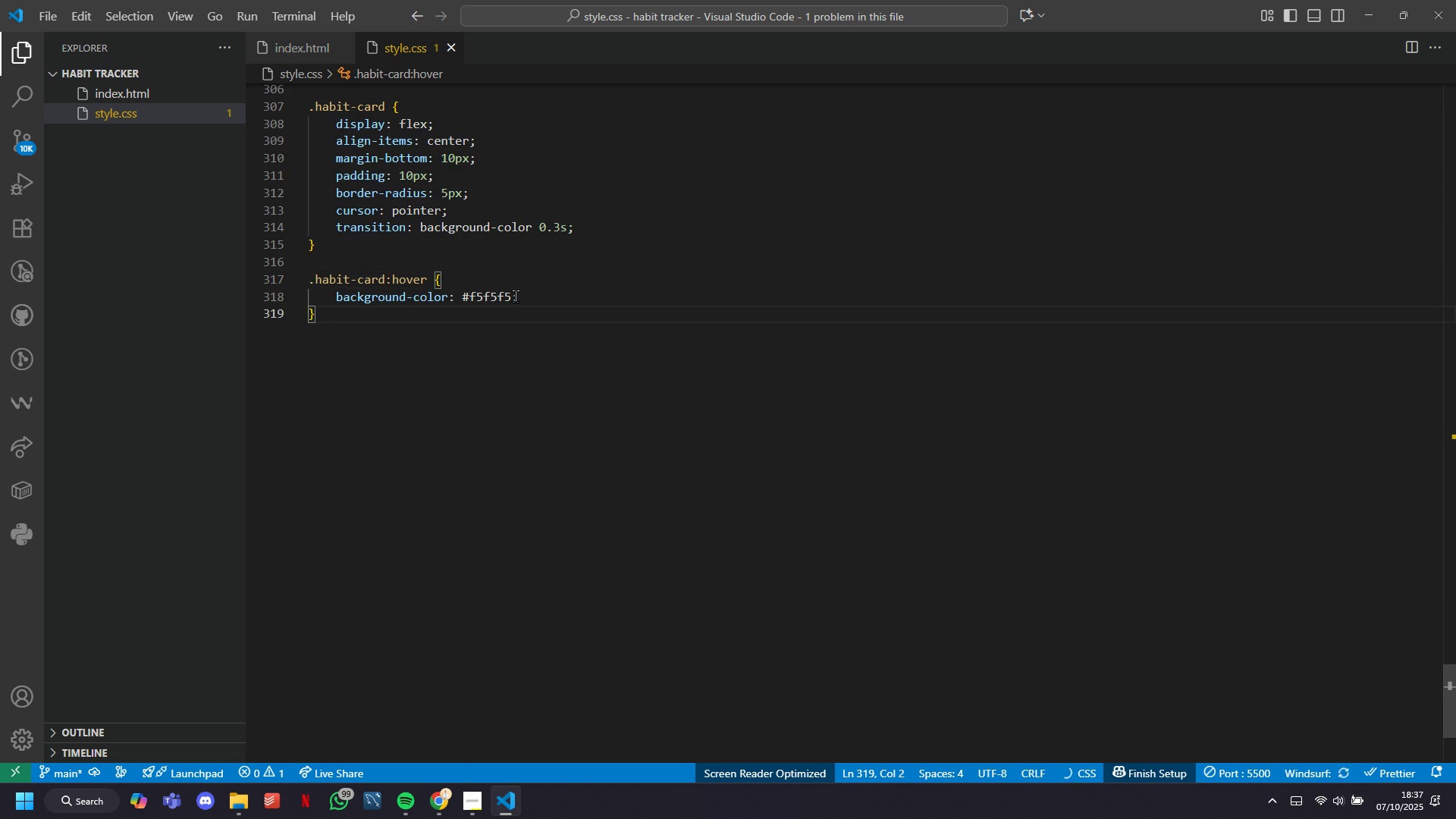 
scroll: coordinate [516, 297], scroll_direction: down, amount: 1.0
 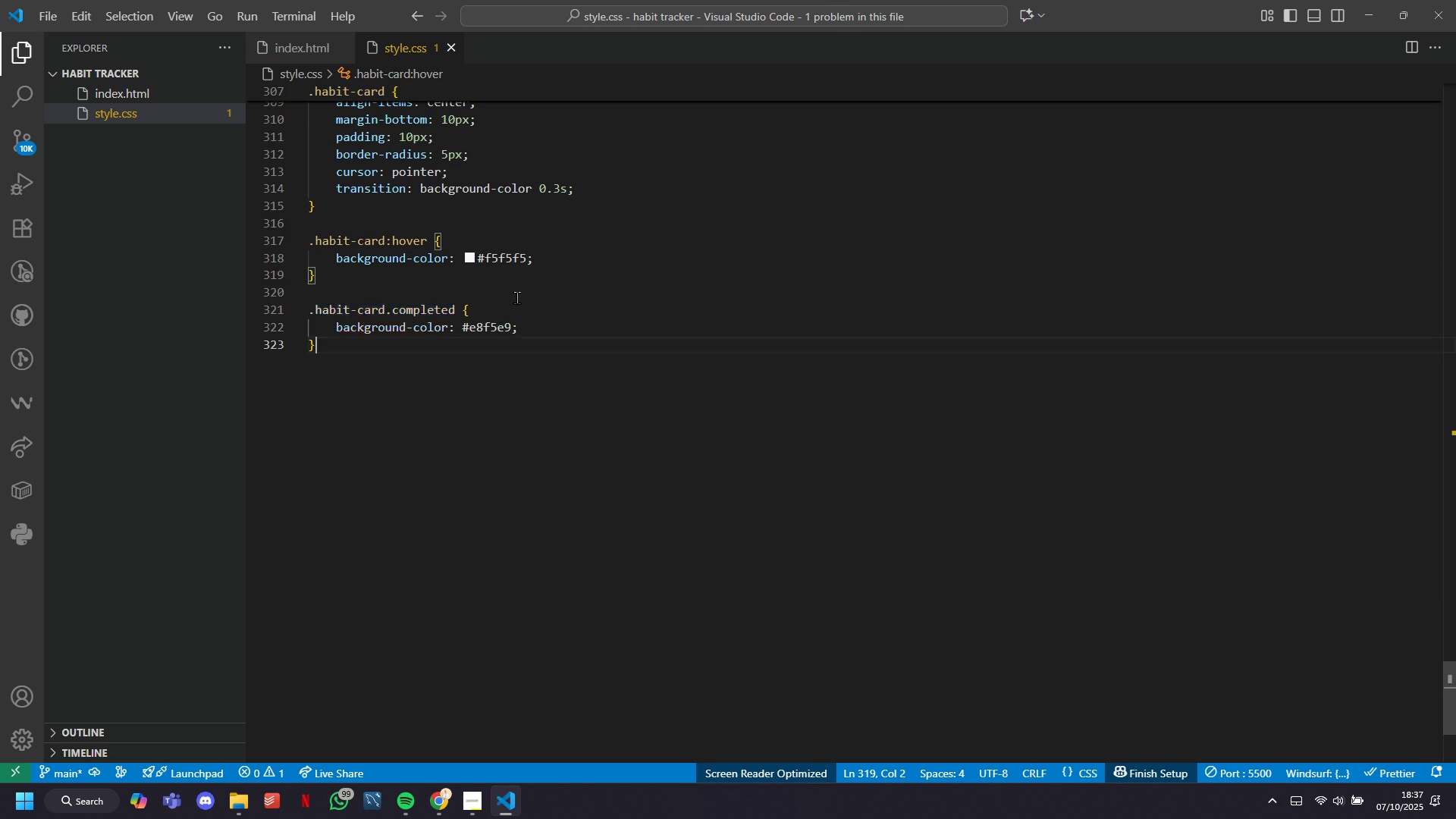 
key(Tab)
 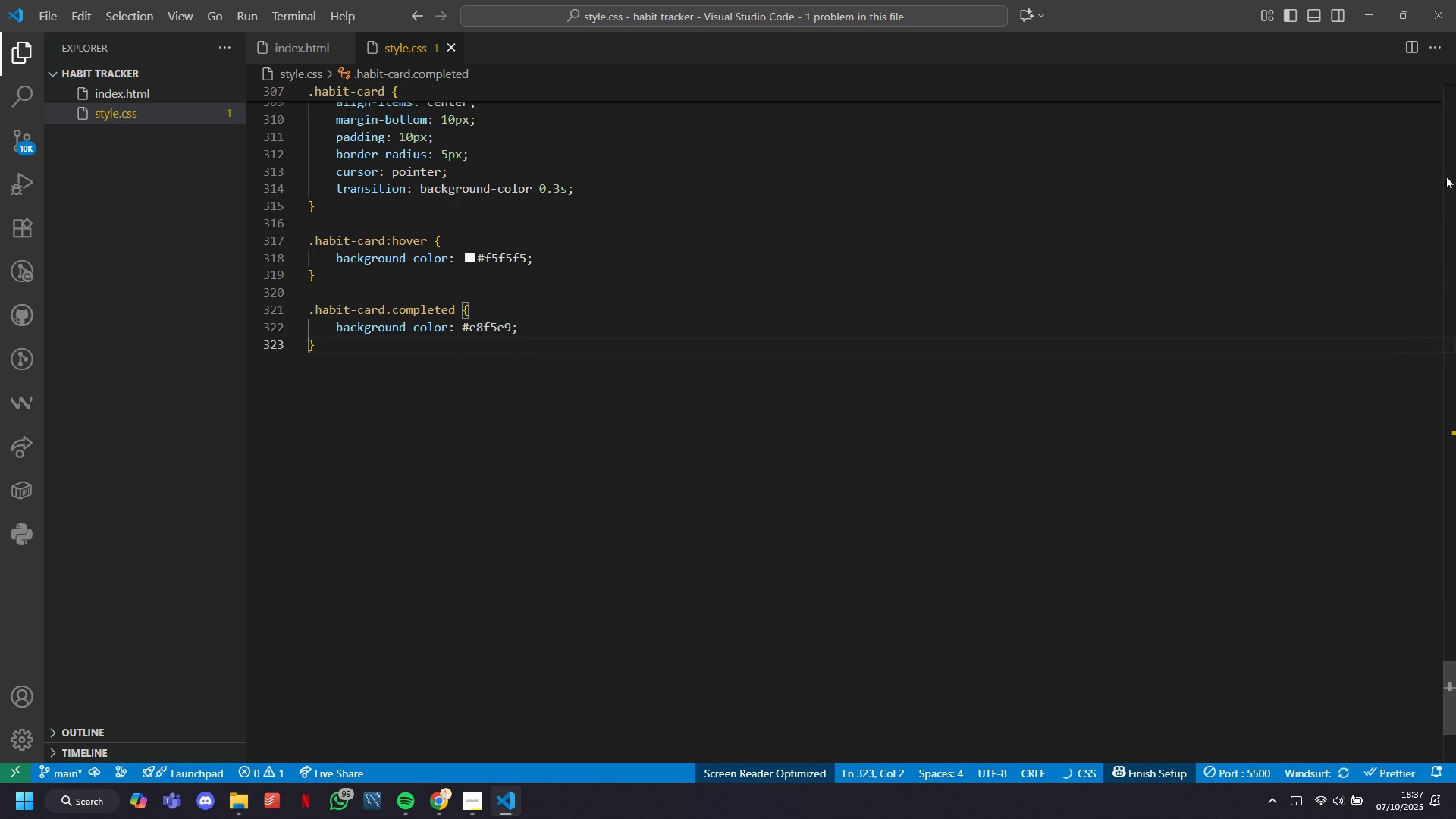 
scroll: coordinate [1036, 129], scroll_direction: down, amount: 4.0
 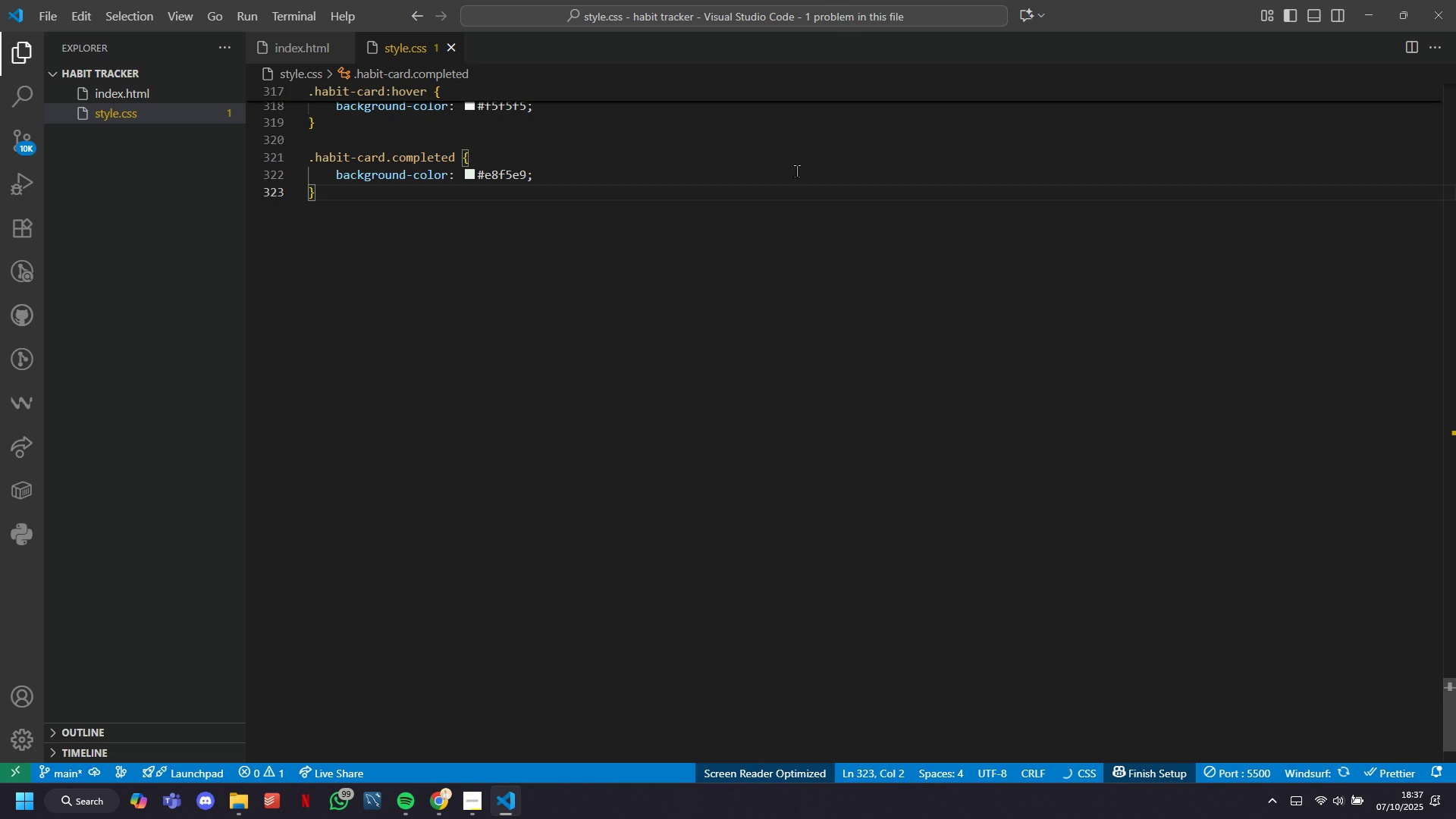 
key(Enter)
 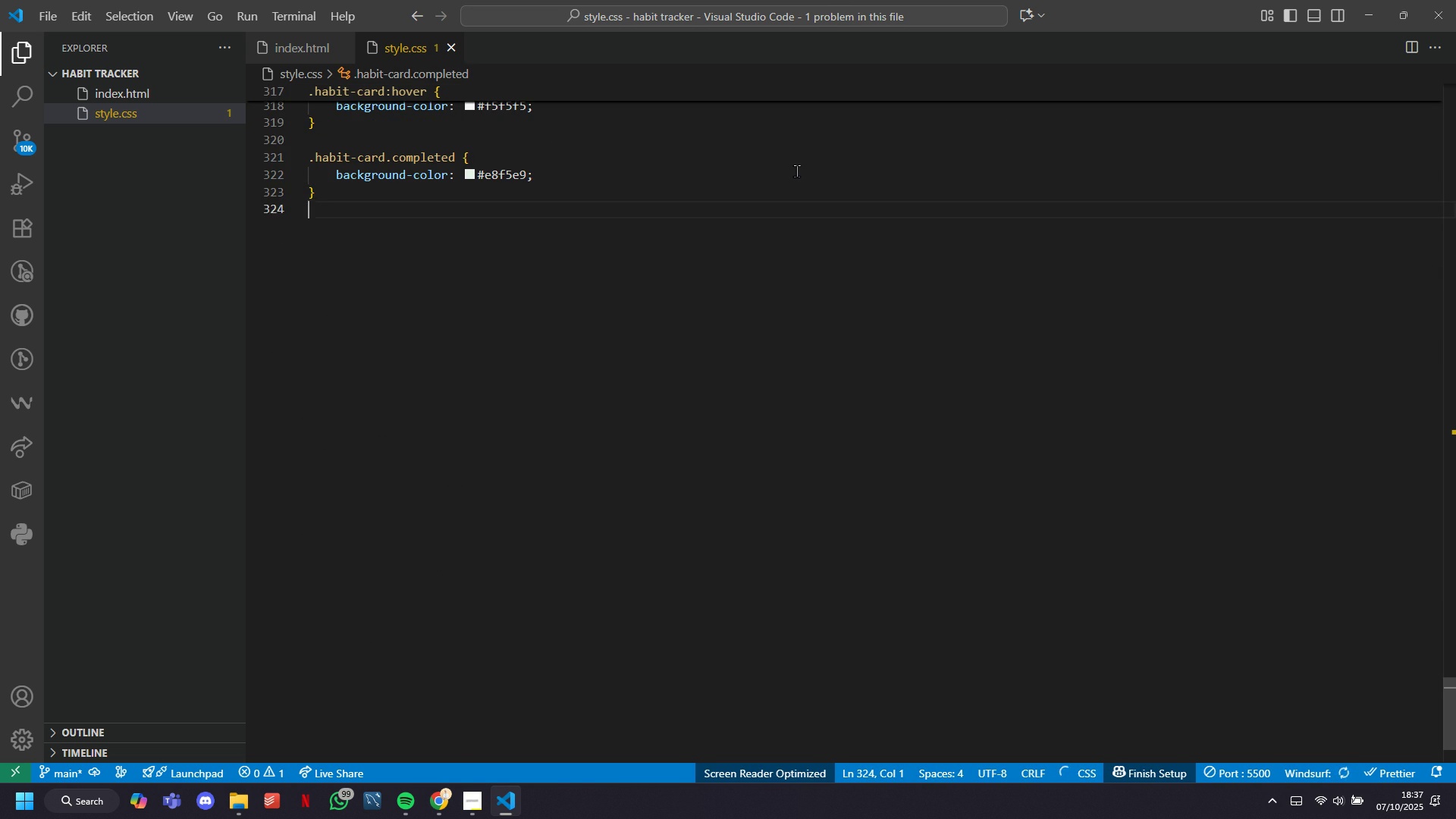 
key(Enter)
 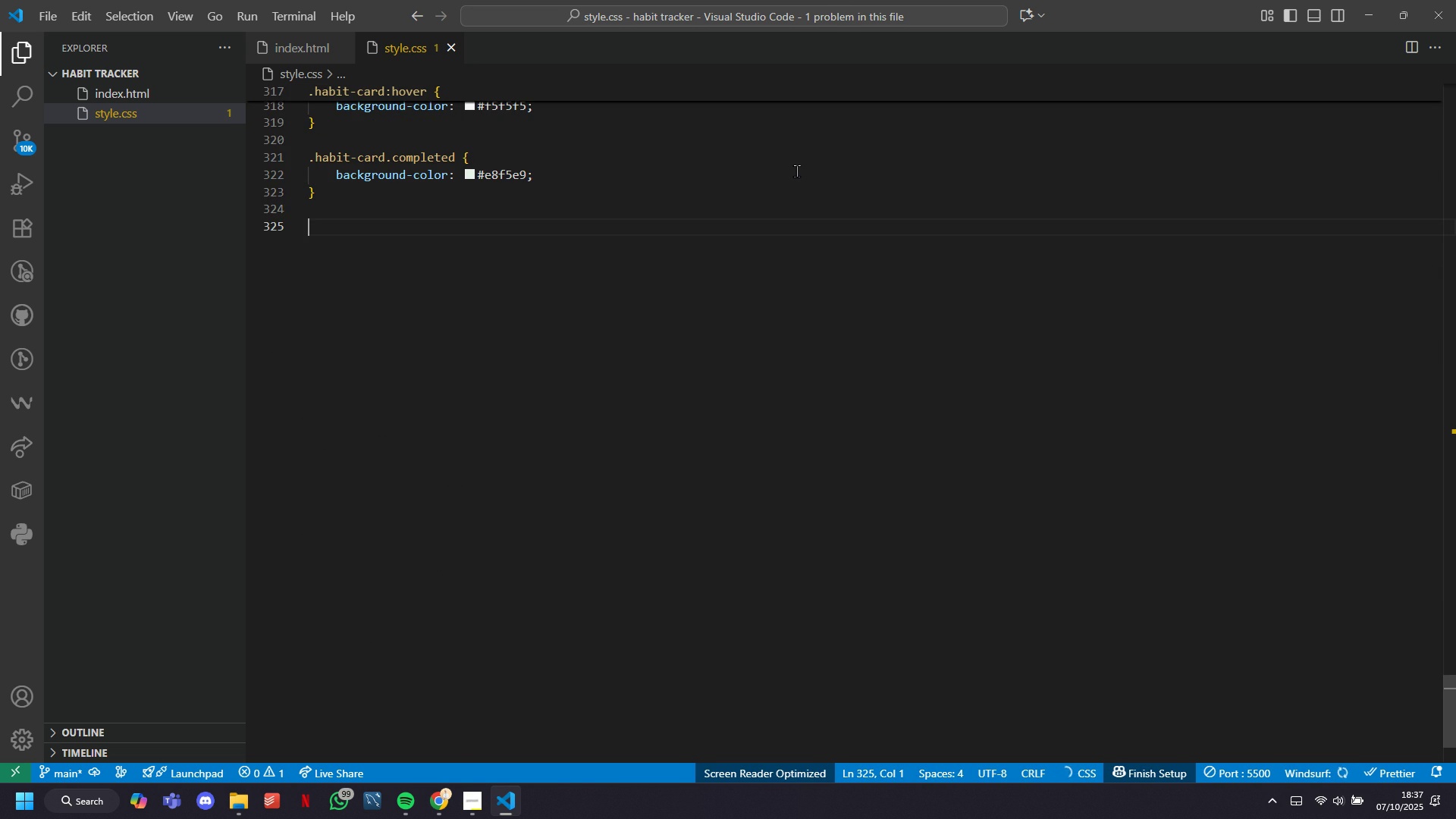 
type(.hait-checkox [)
key(Tab)